 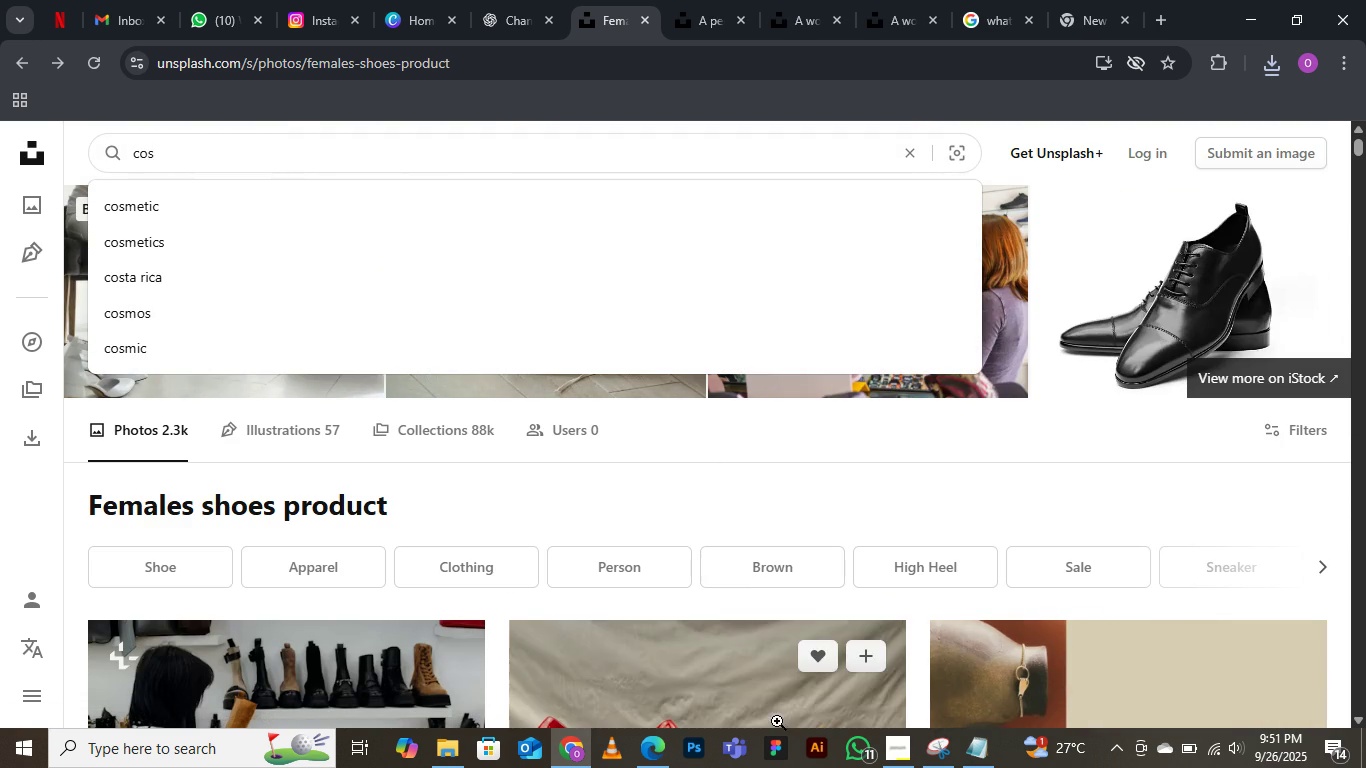 
left_click([261, 239])
 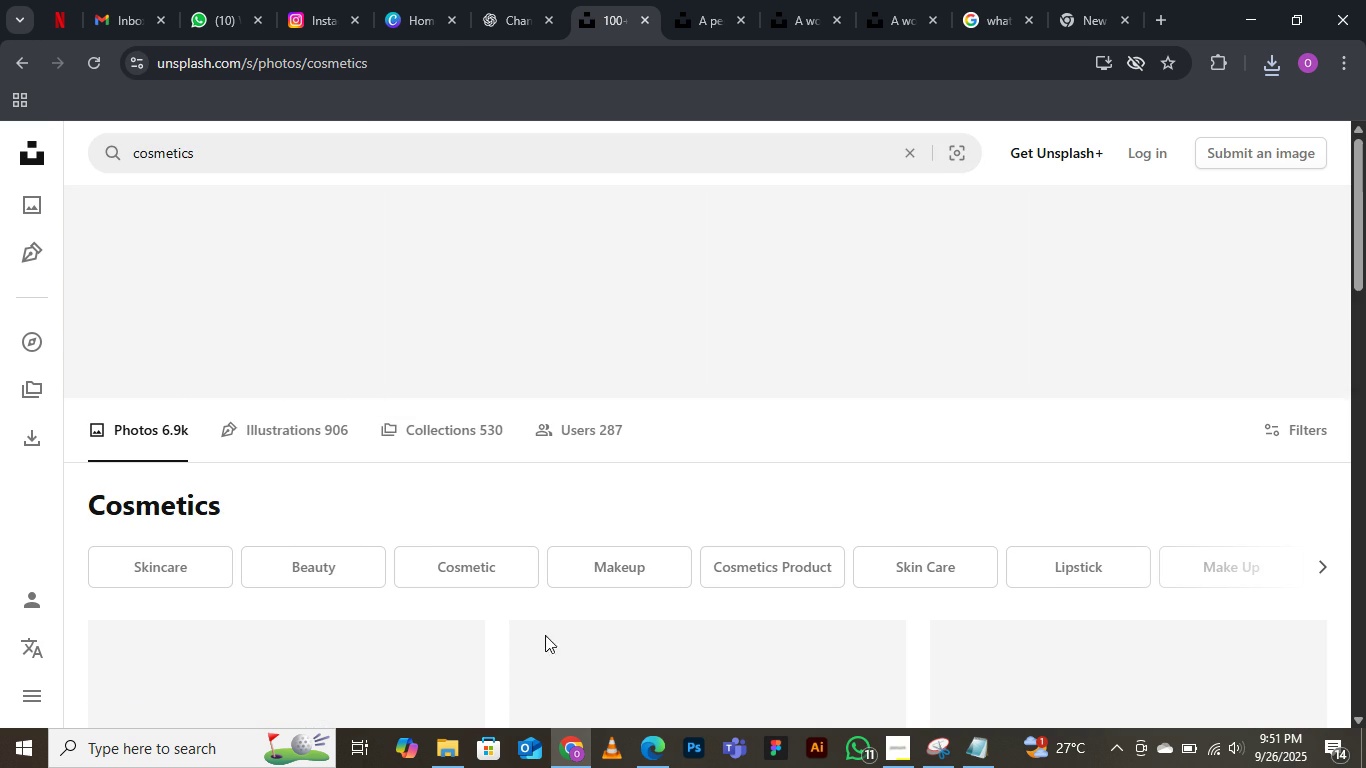 
scroll: coordinate [950, 564], scroll_direction: down, amount: 17.0
 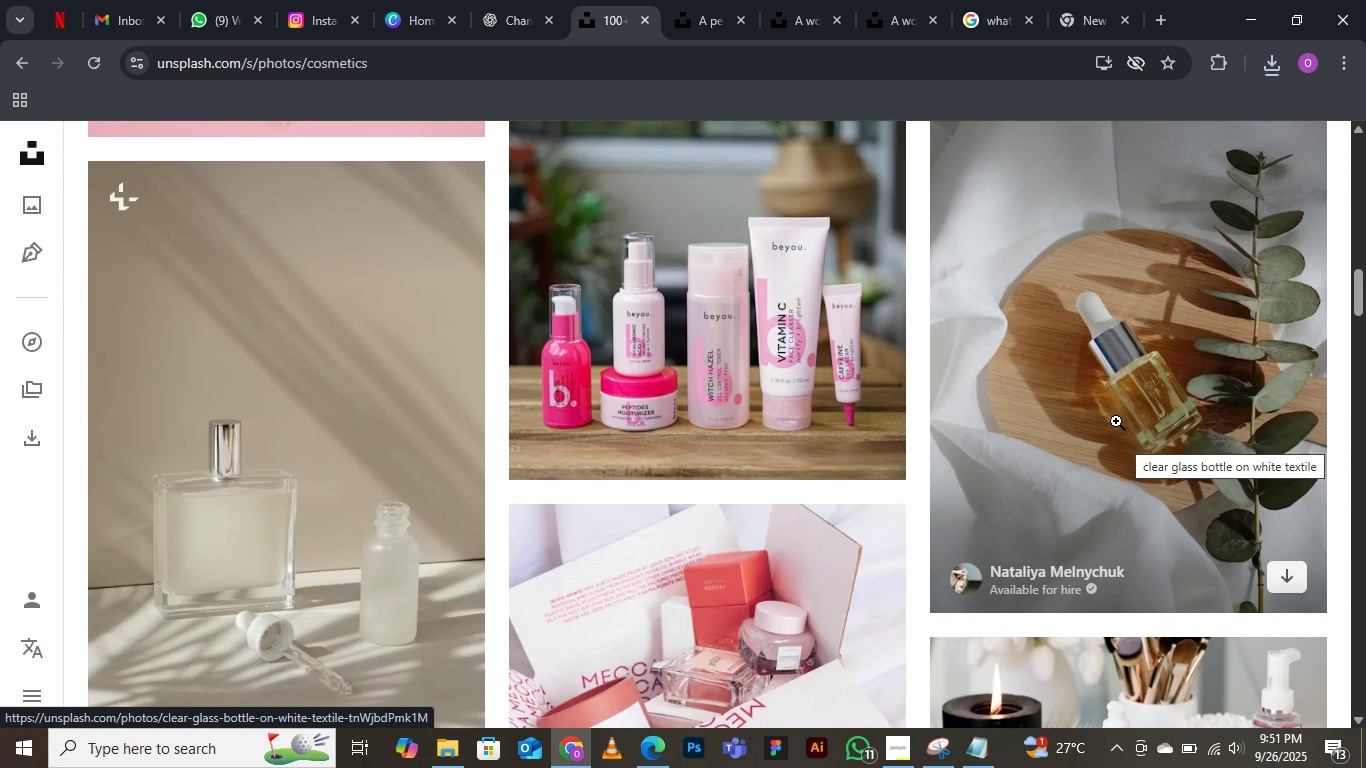 
left_click([1107, 413])
 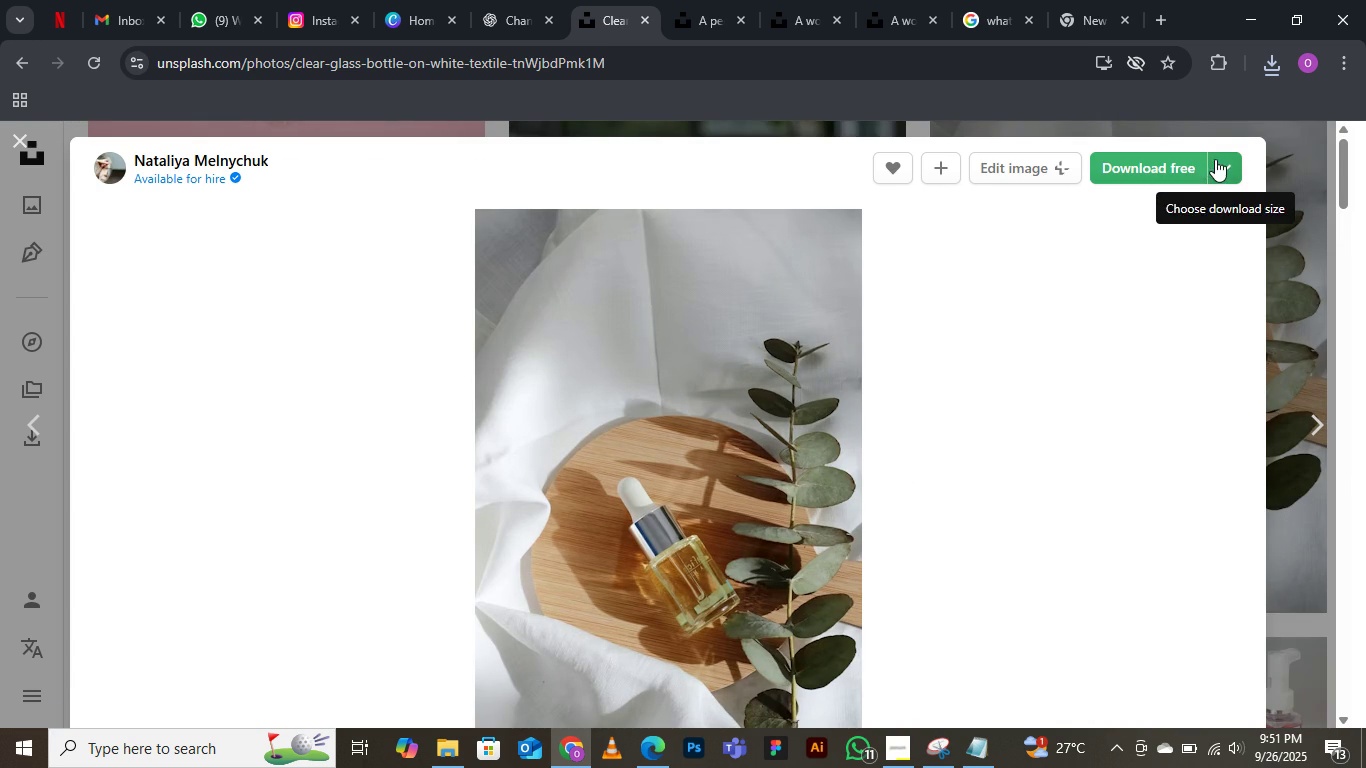 
left_click([1217, 160])
 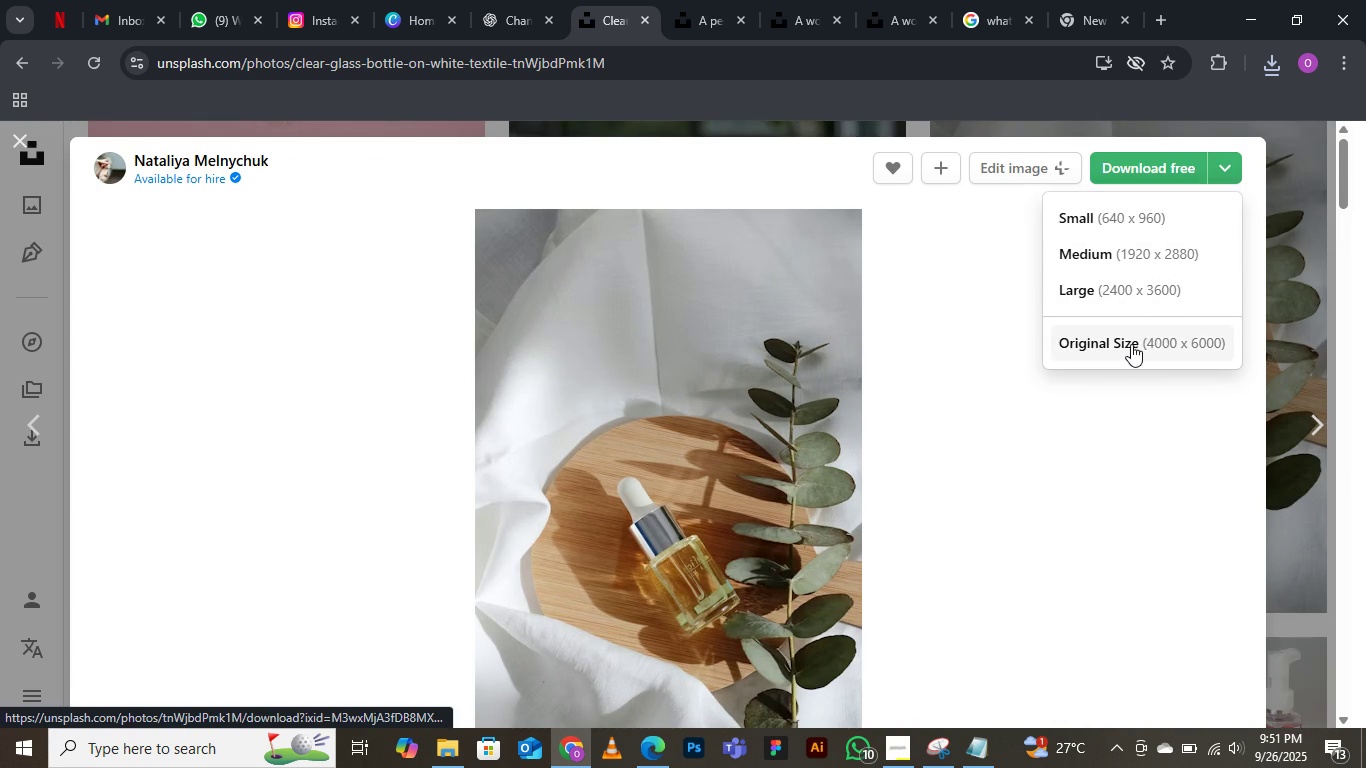 
left_click([1128, 345])
 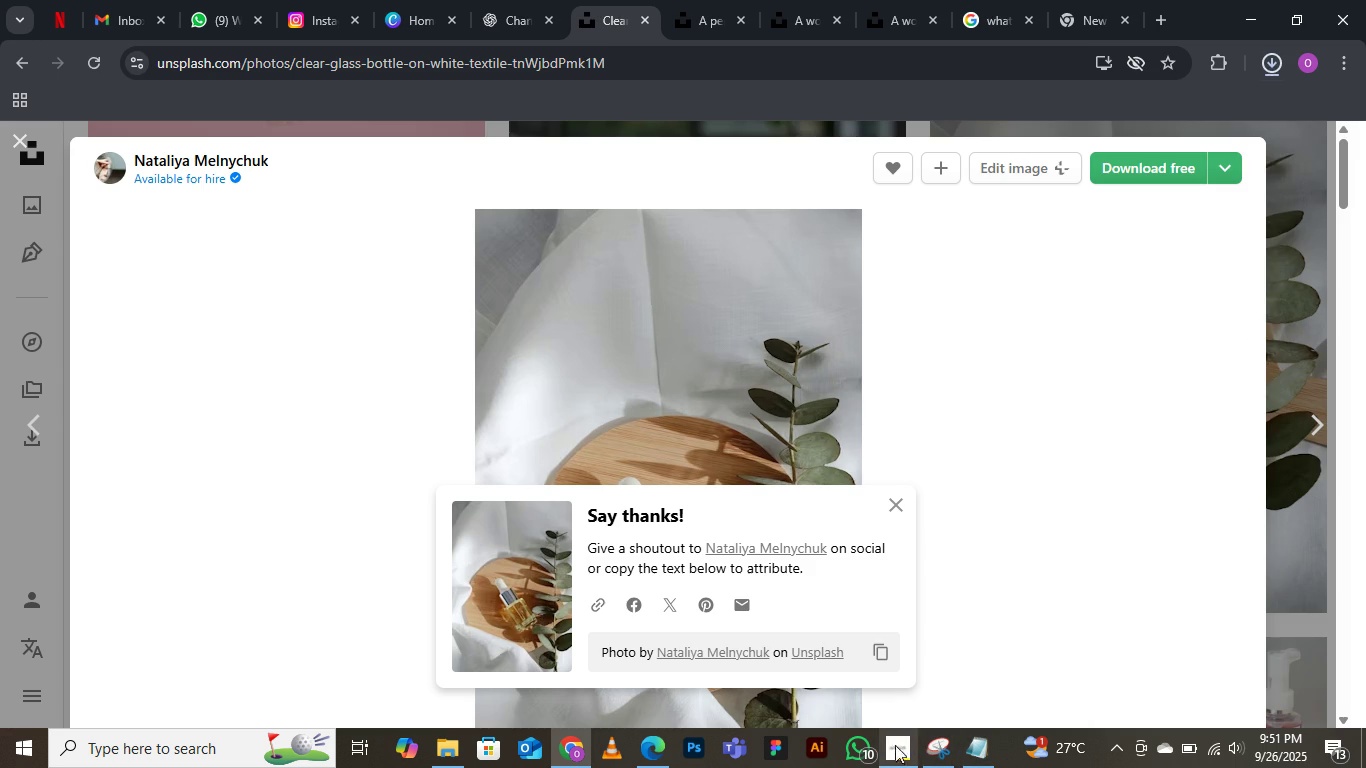 
left_click([893, 754])